 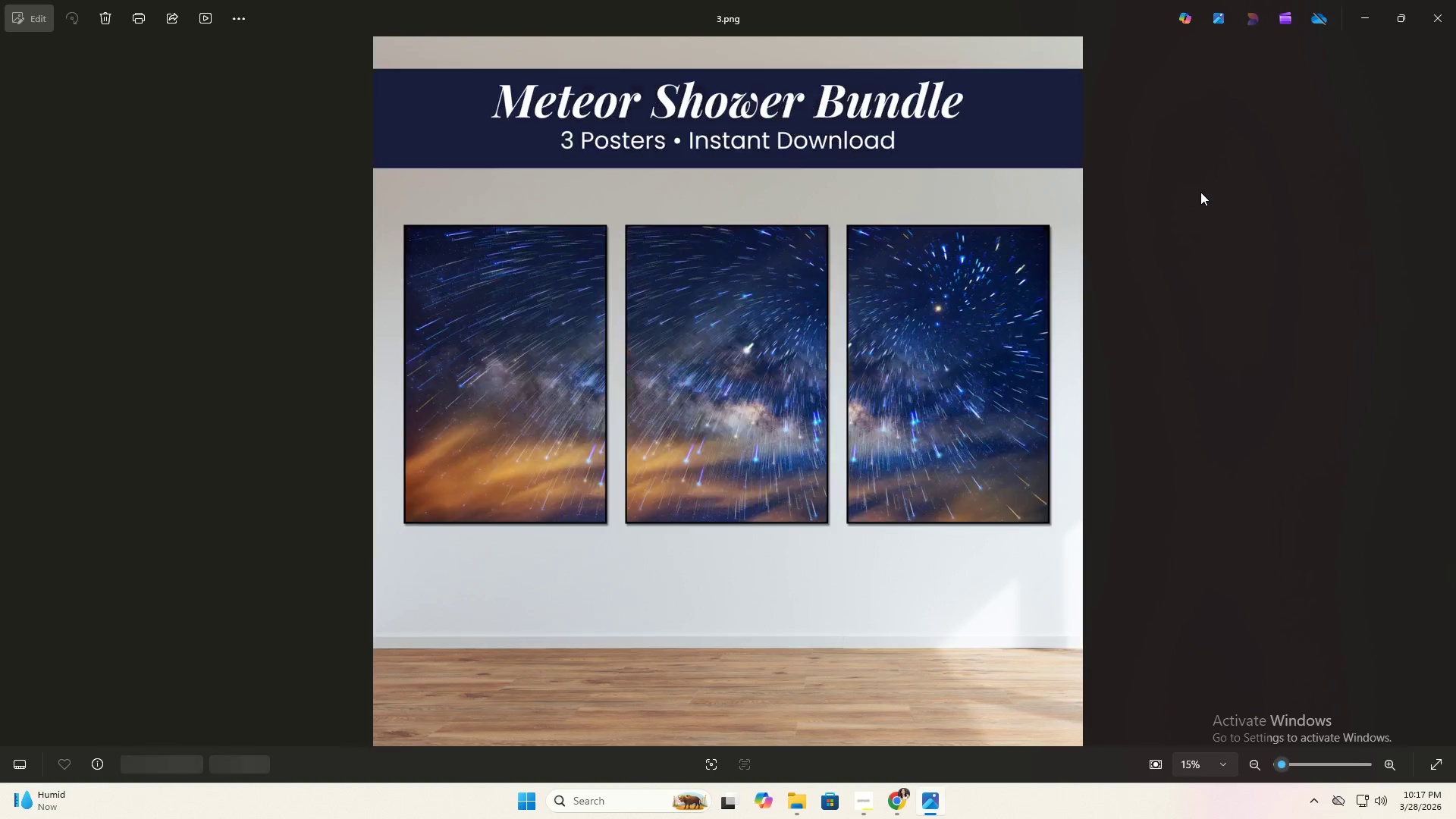 
key(ArrowRight)
 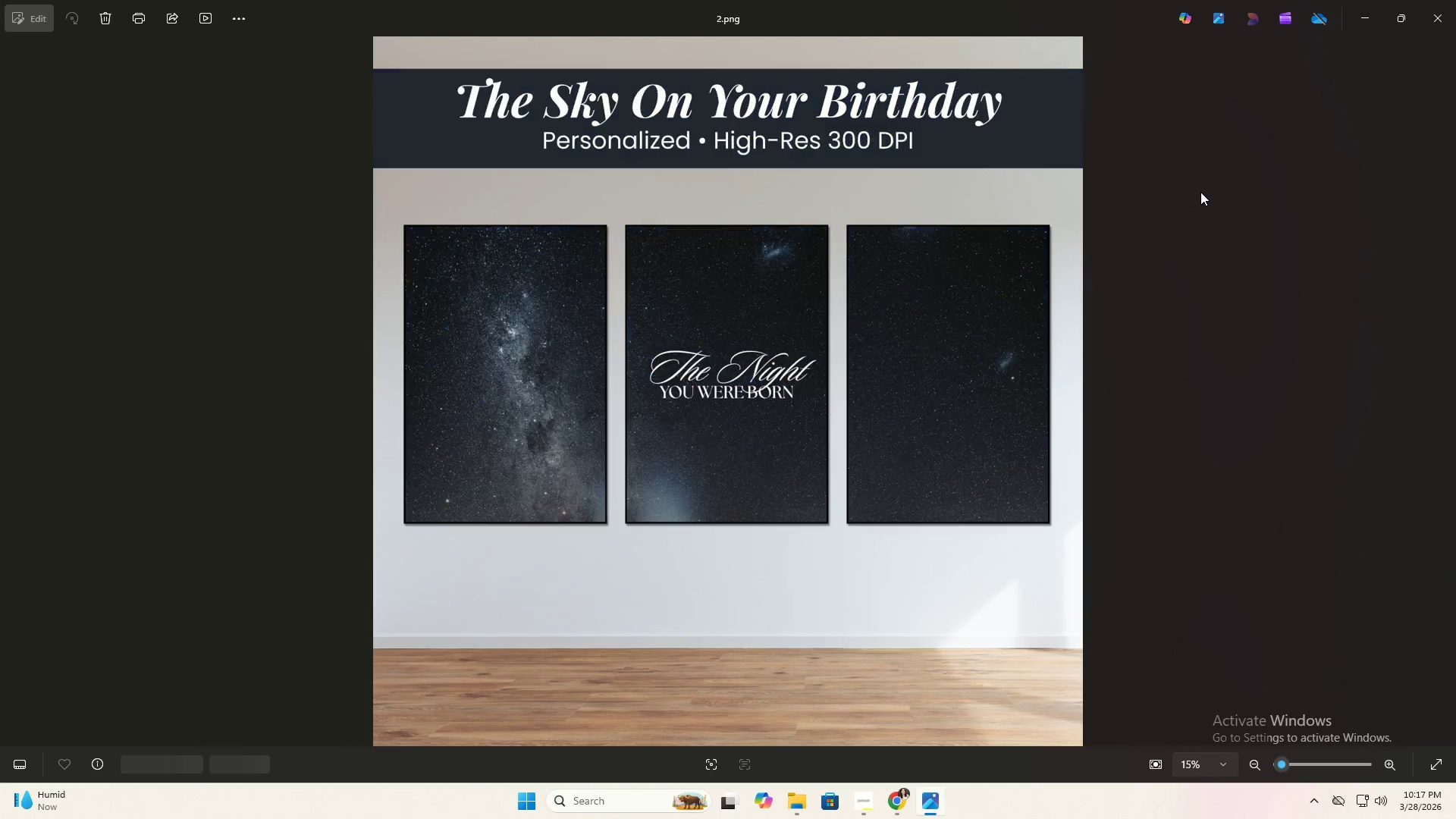 
key(ArrowRight)
 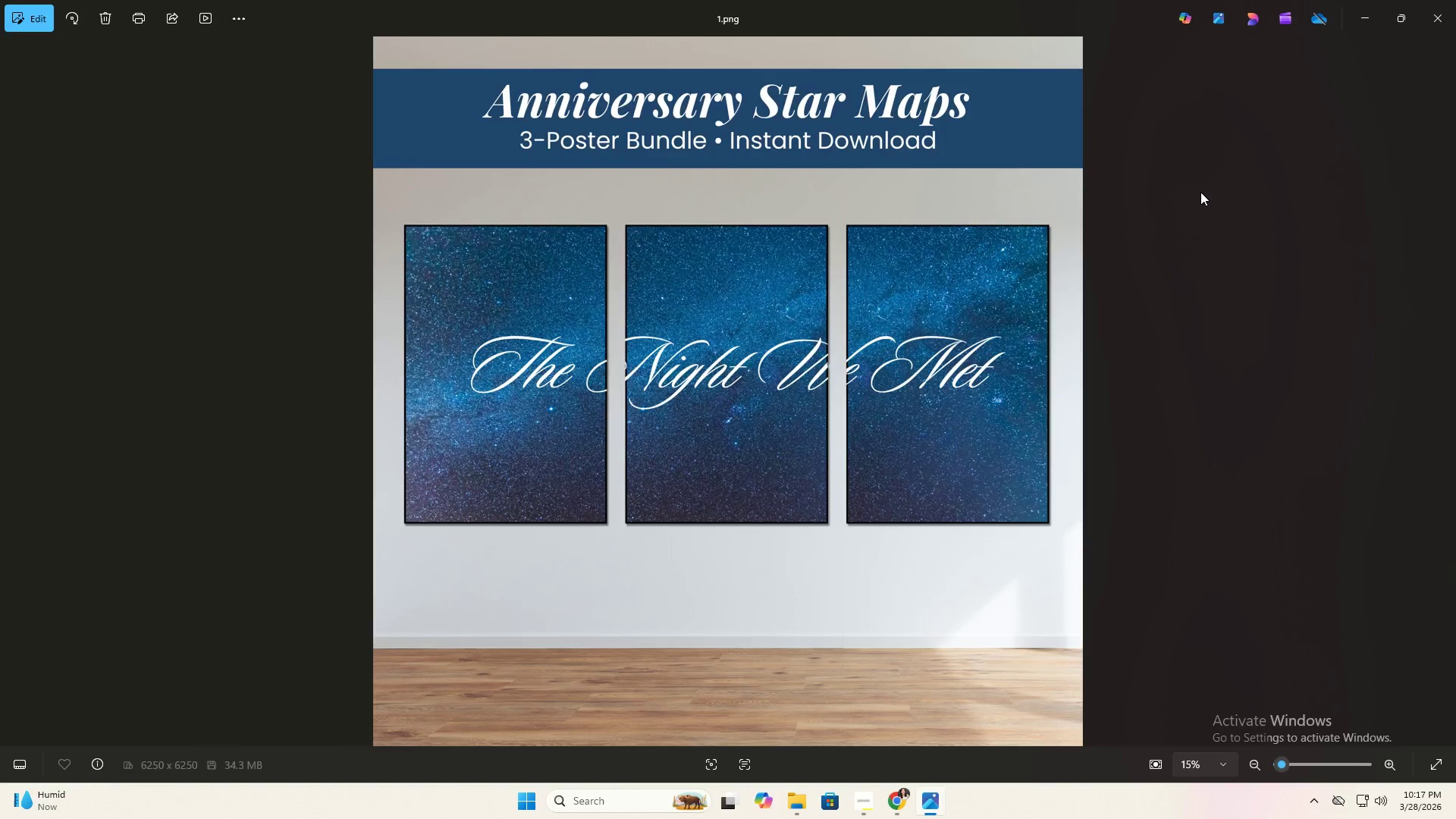 
key(ArrowLeft)
 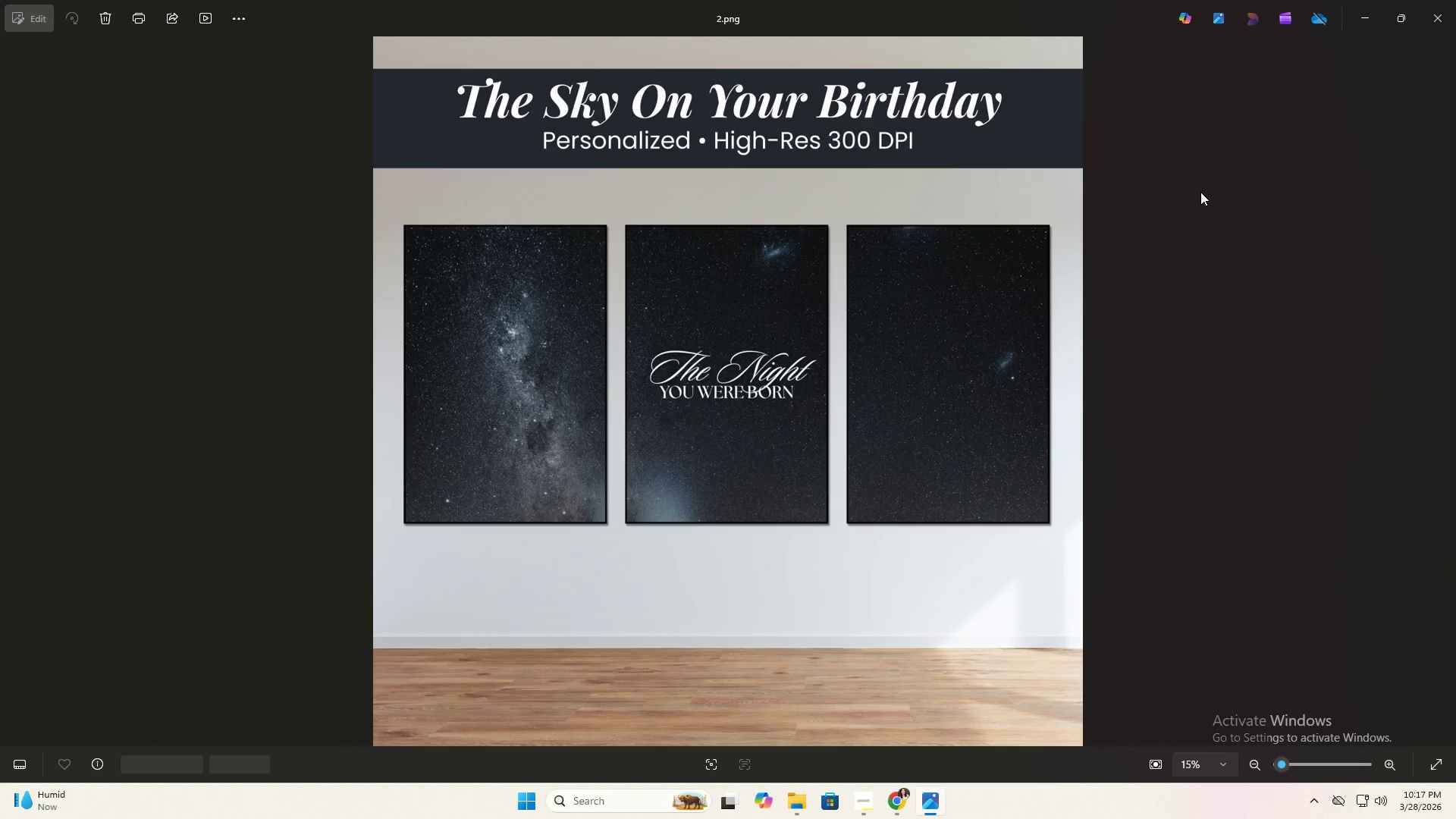 
key(ArrowLeft)
 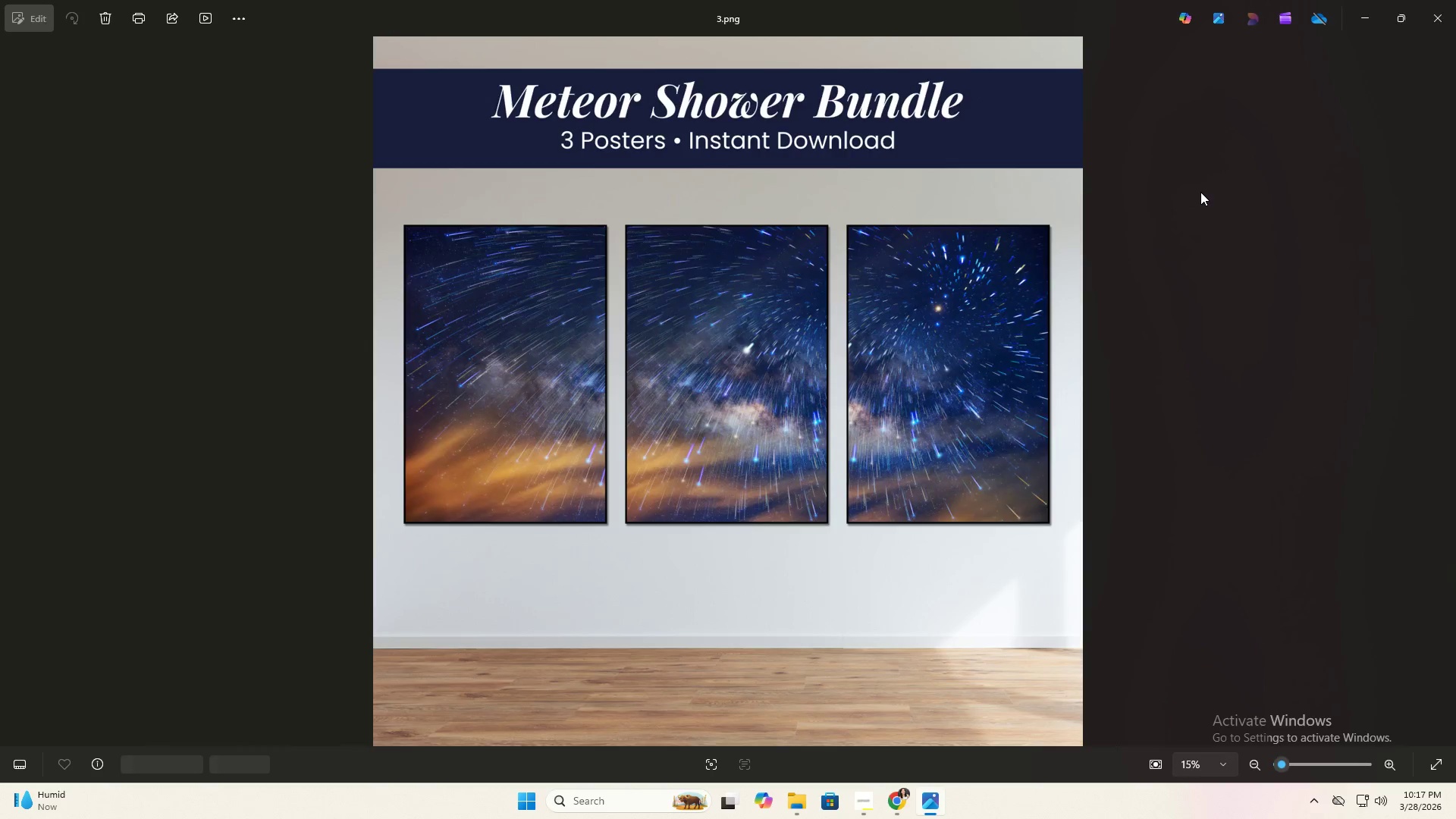 
key(ArrowLeft)
 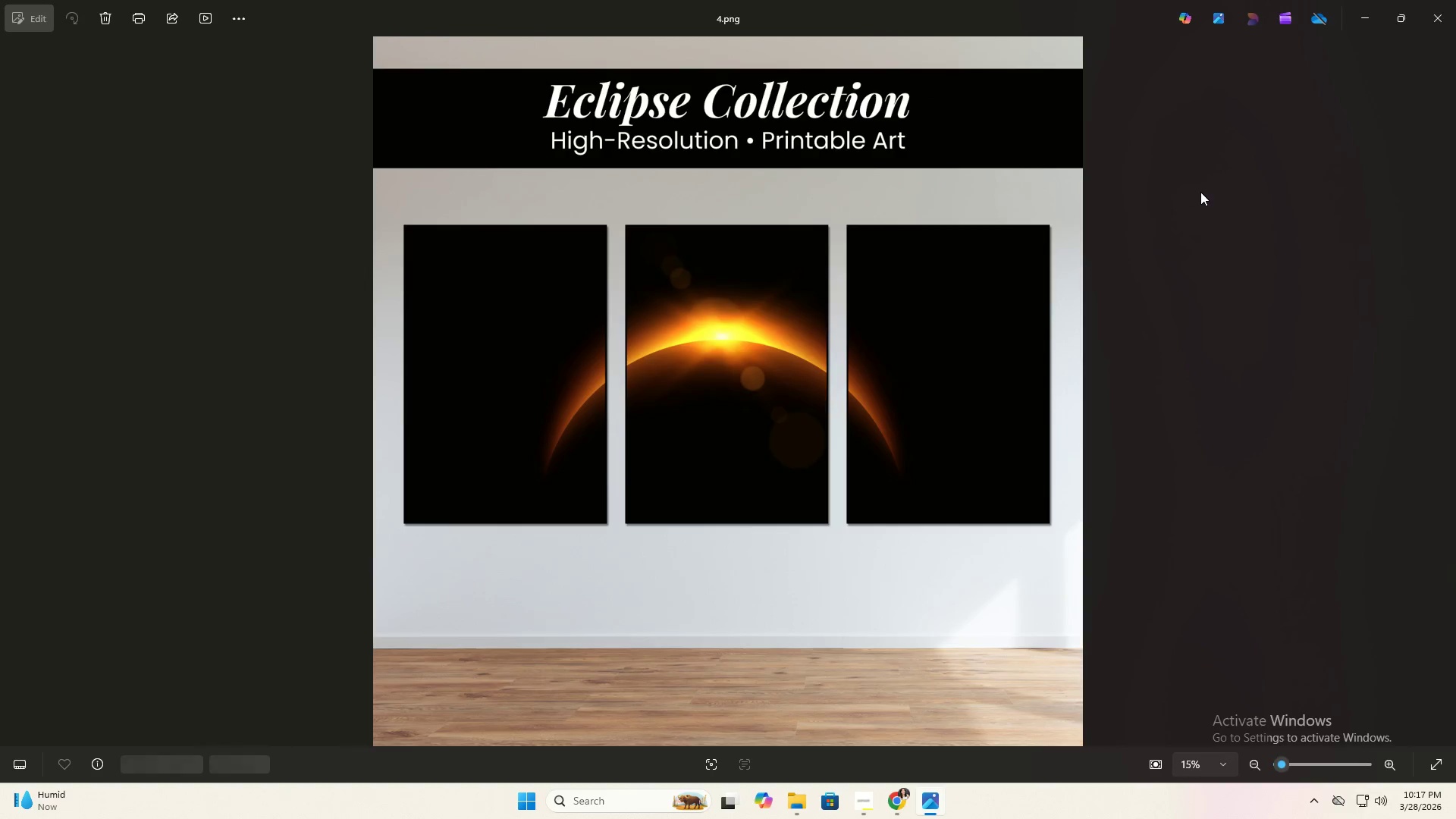 
key(ArrowLeft)
 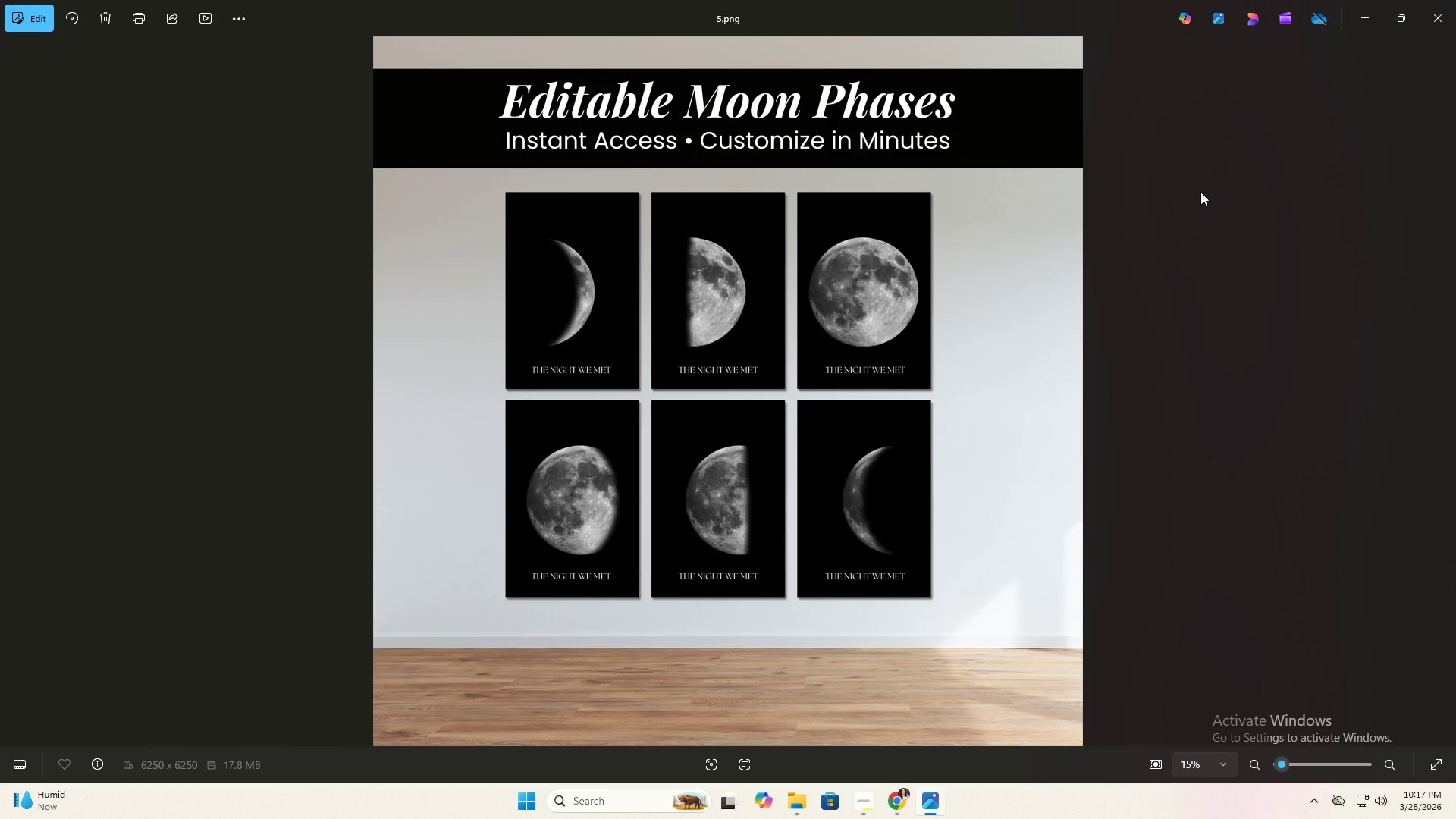 
key(ArrowLeft)
 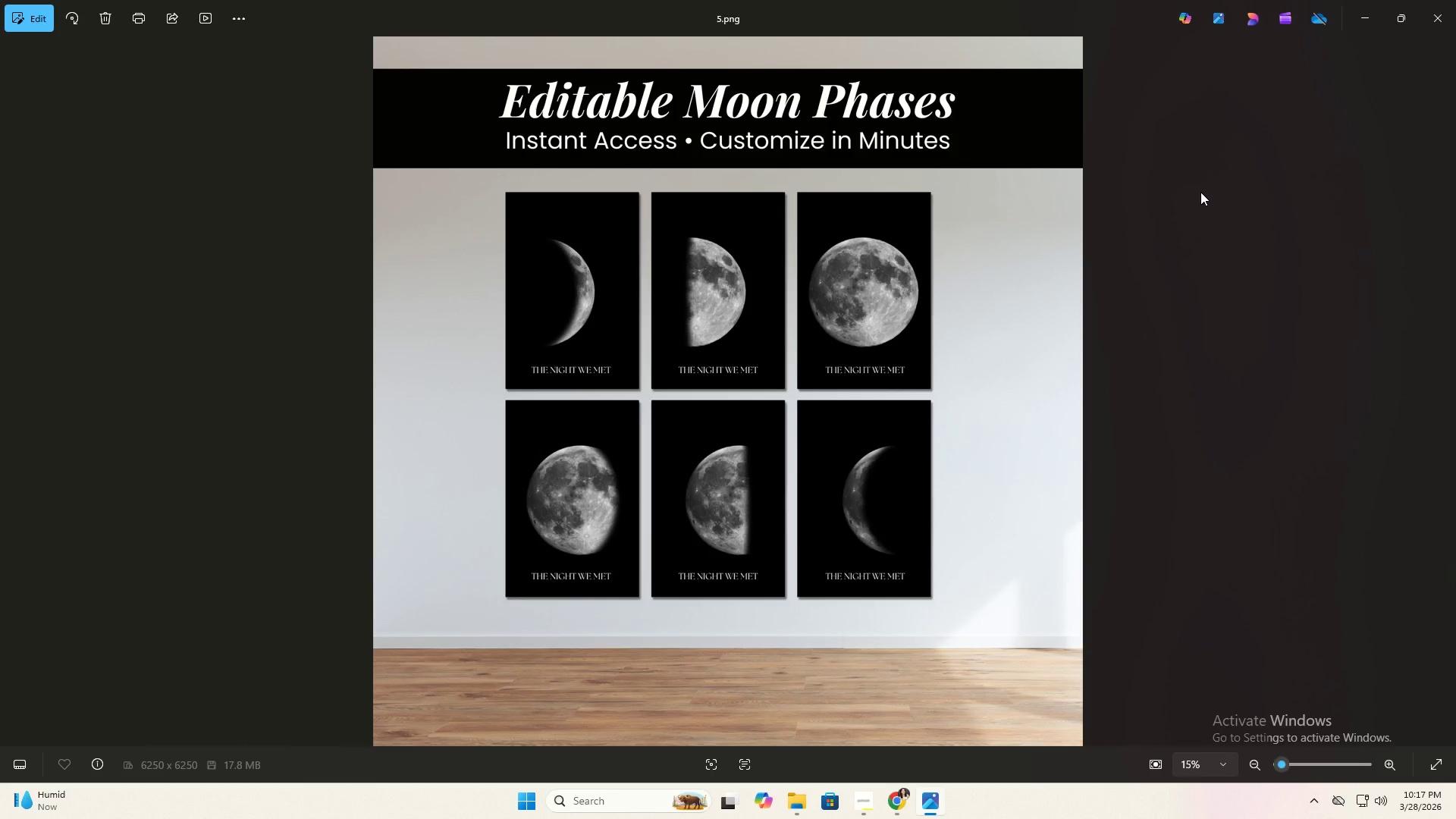 
key(ArrowRight)
 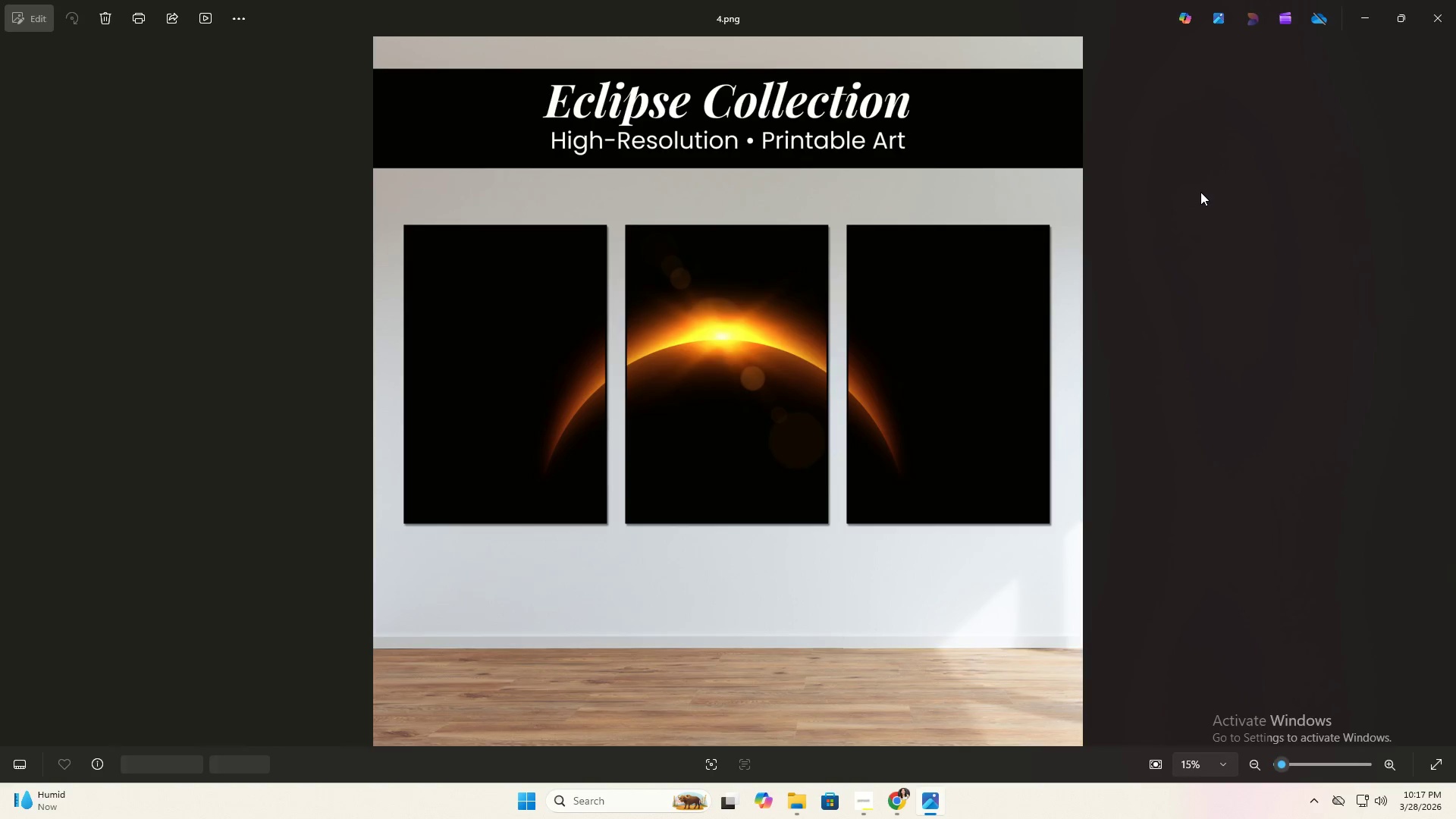 
key(ArrowRight)
 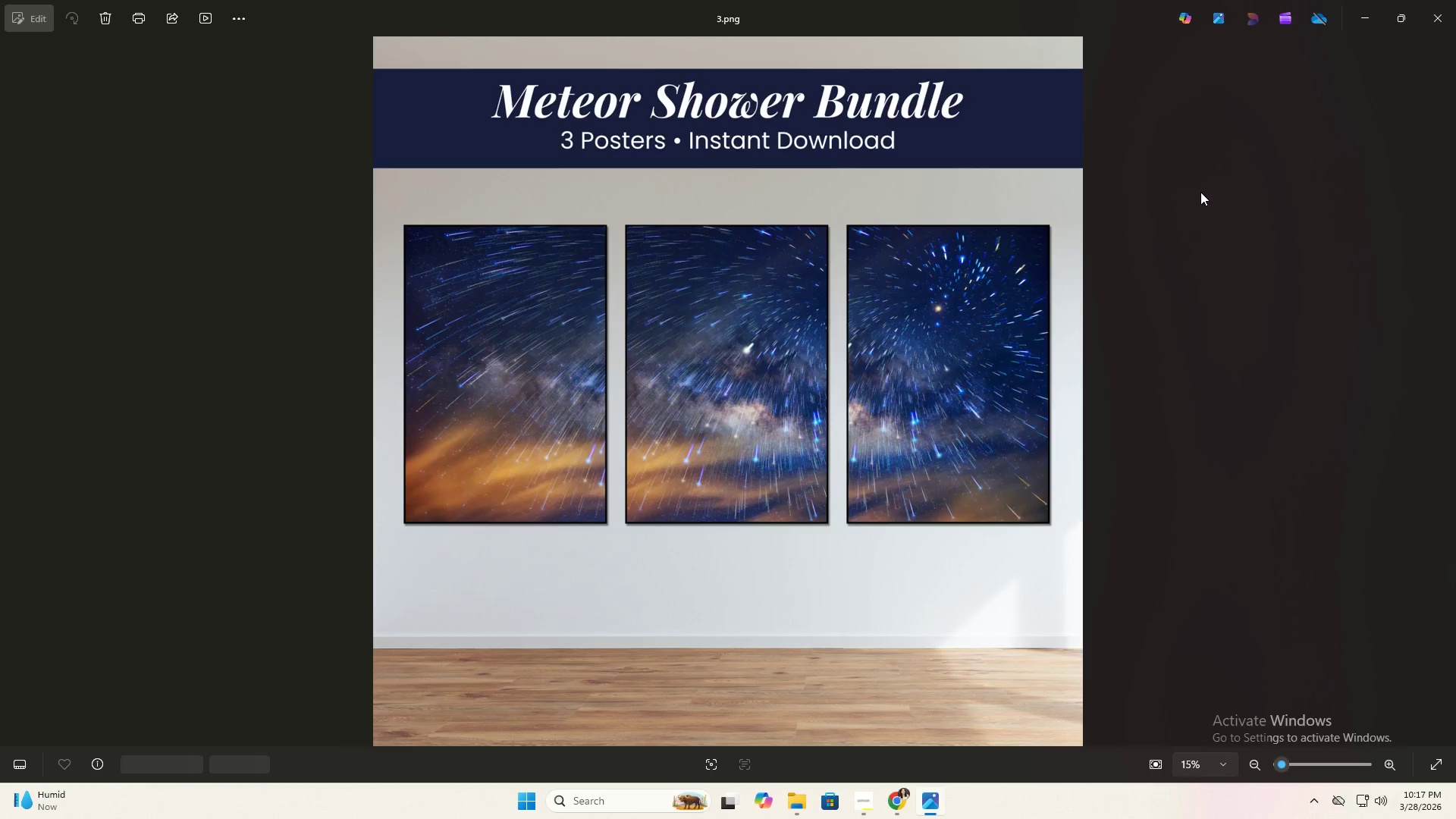 
key(ArrowRight)
 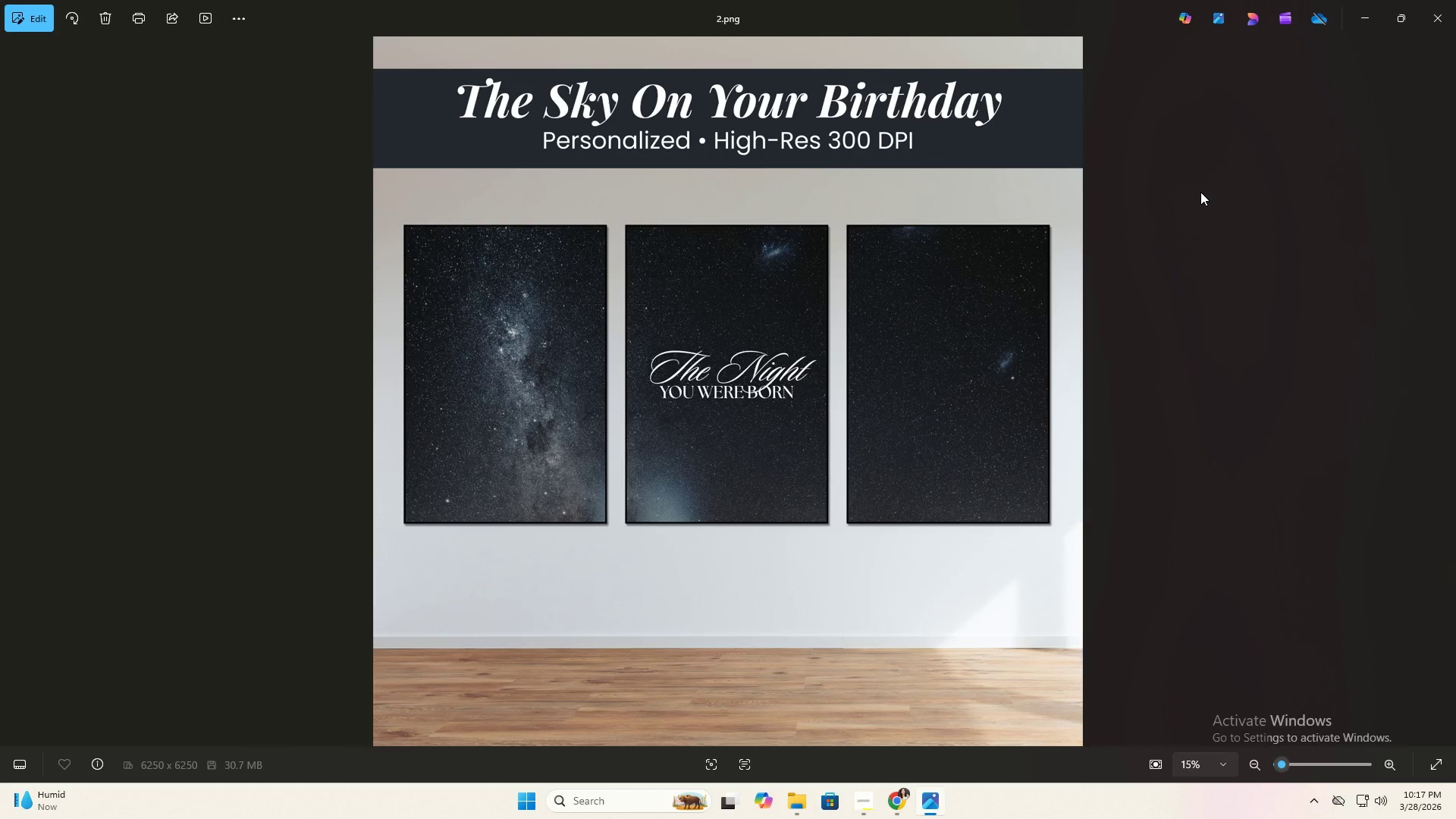 
key(ArrowRight)
 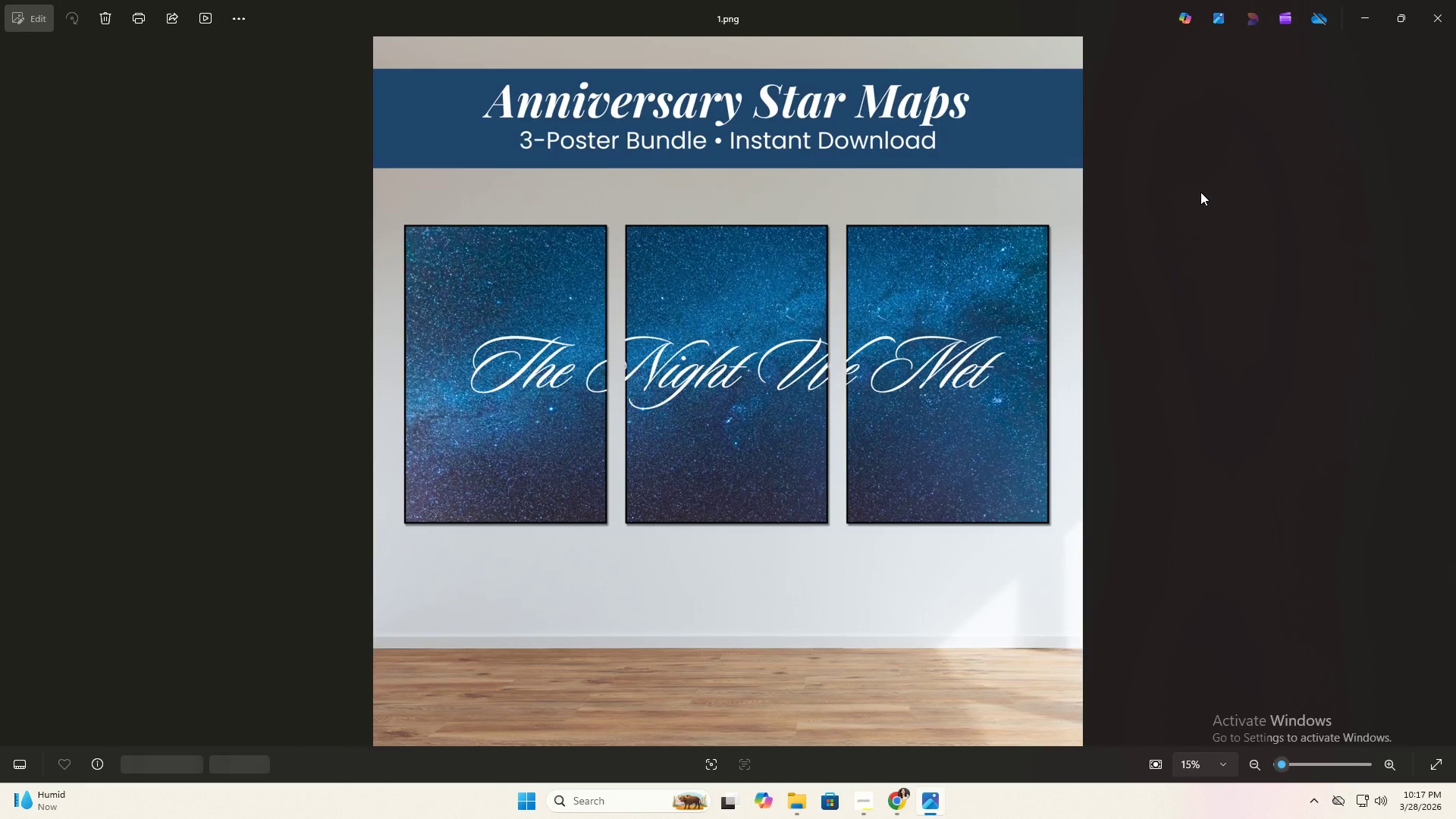 
key(ArrowLeft)
 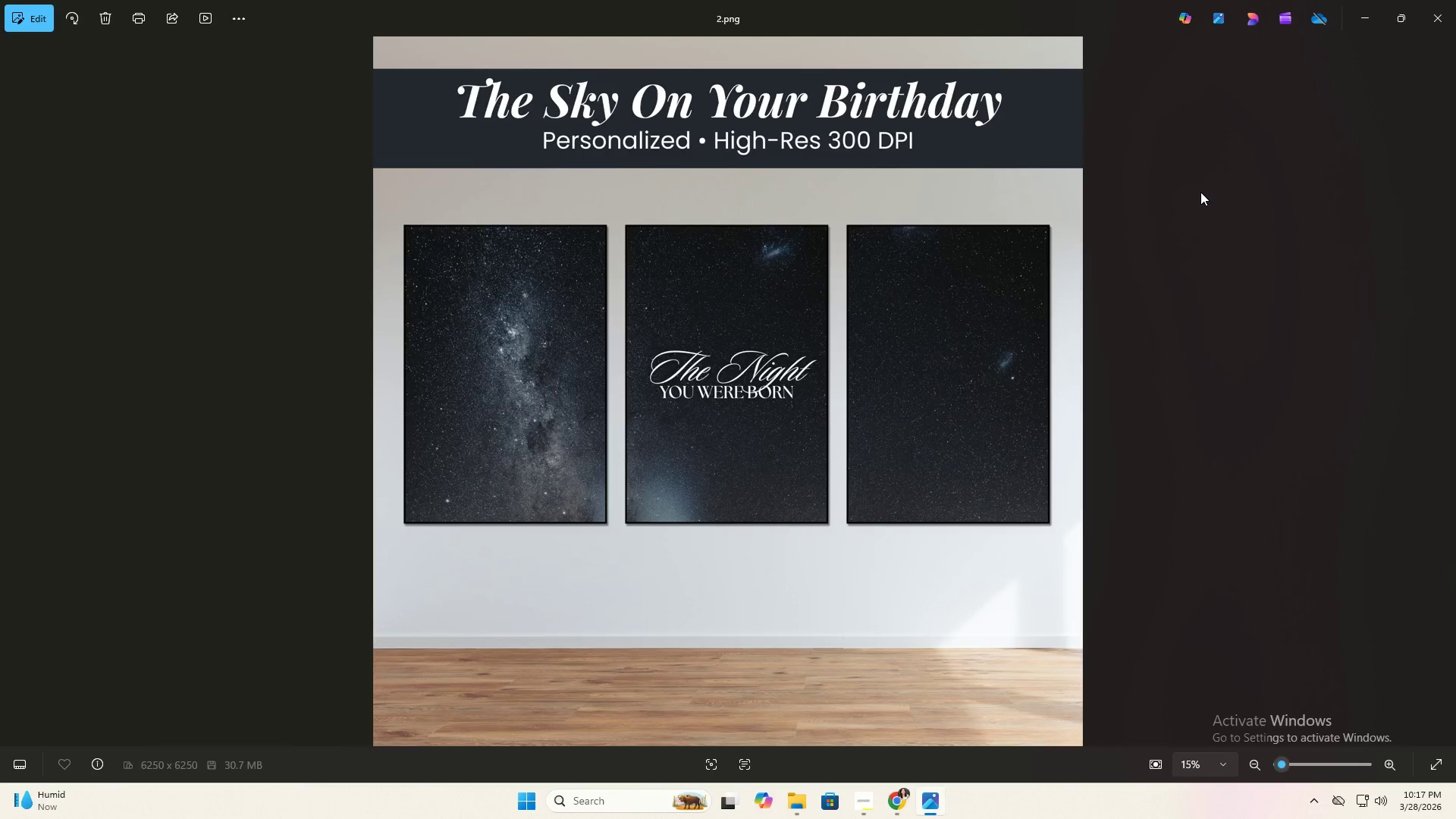 
key(ArrowLeft)
 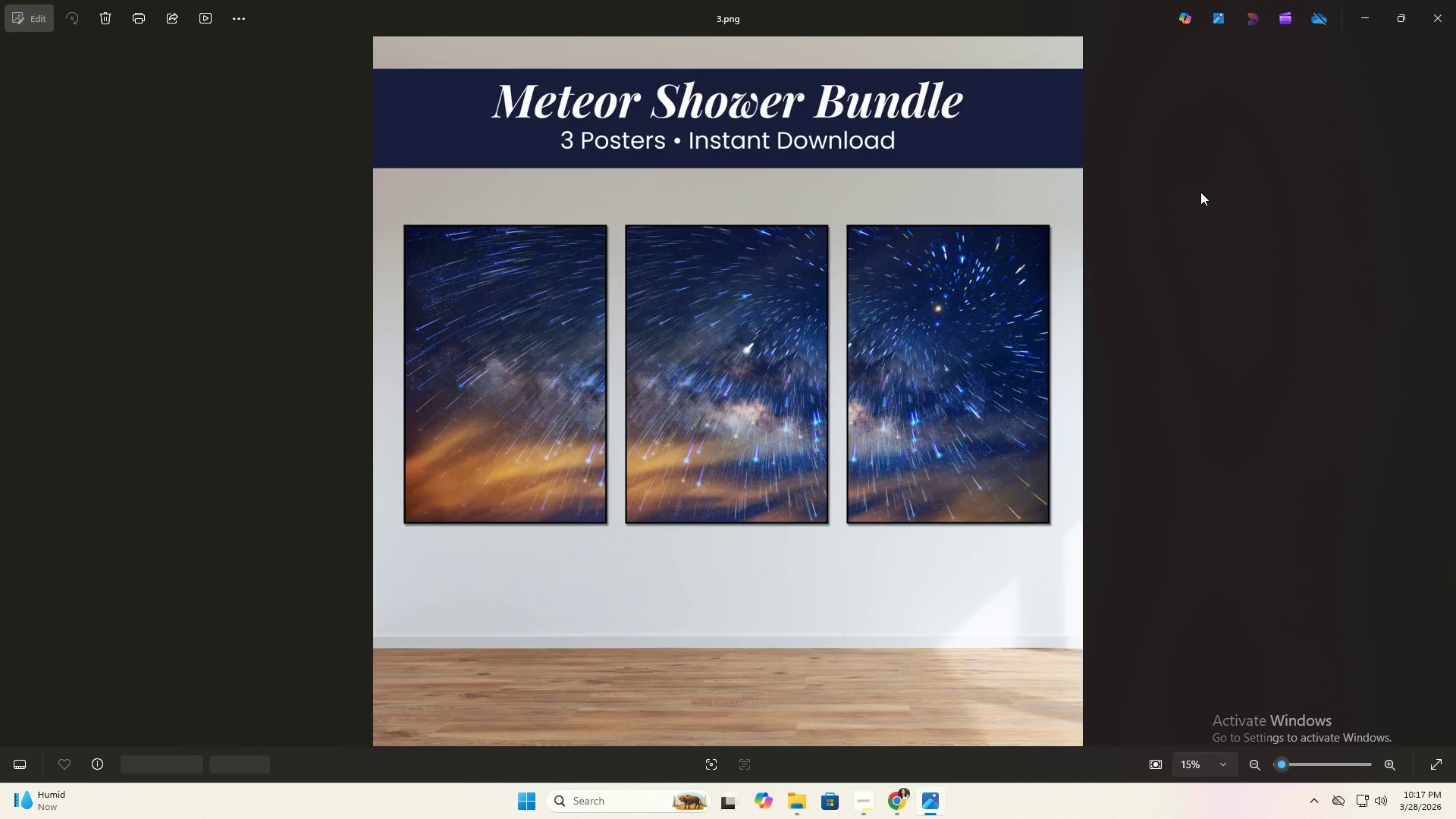 
key(ArrowLeft)
 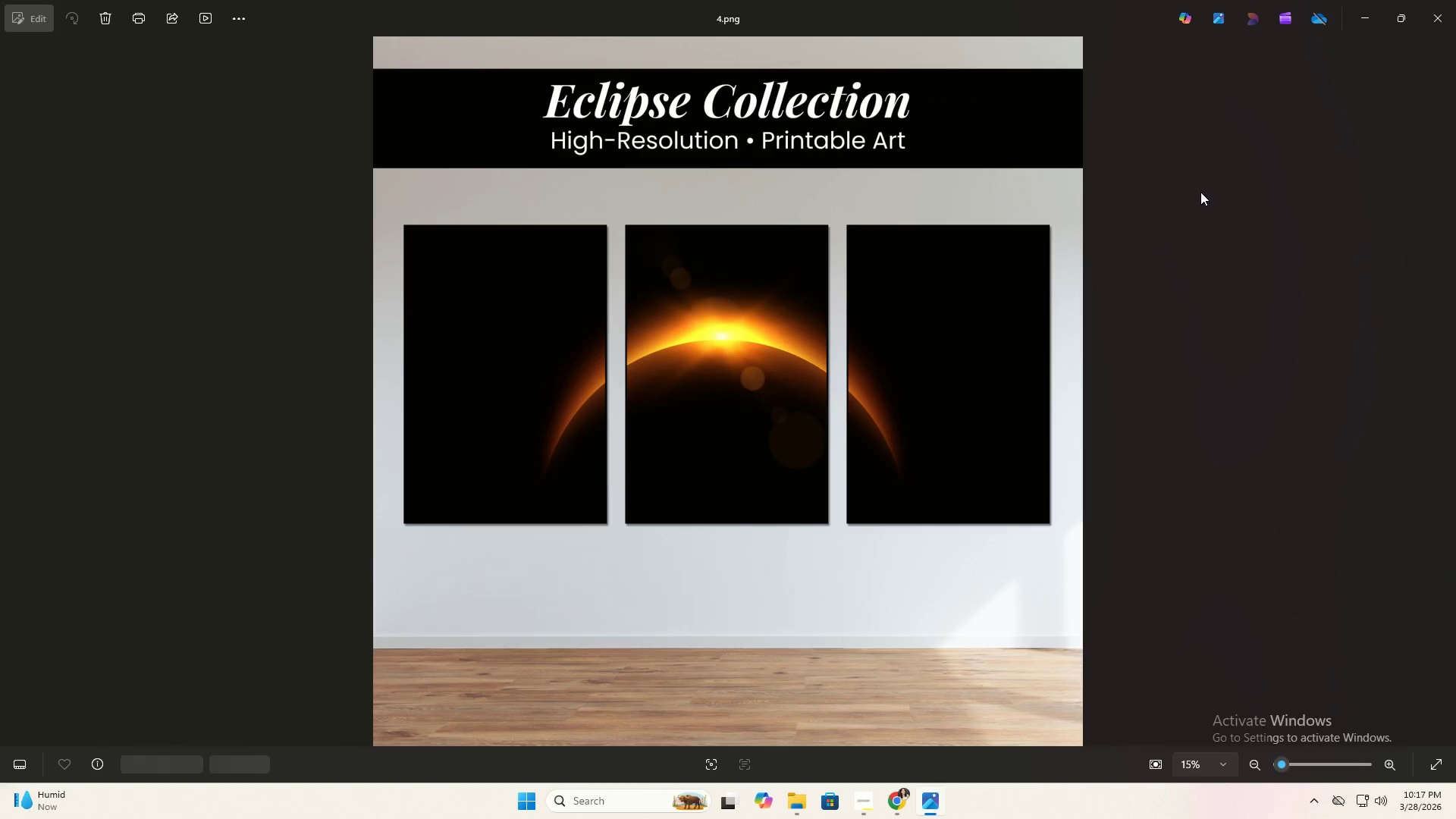 
key(ArrowLeft)
 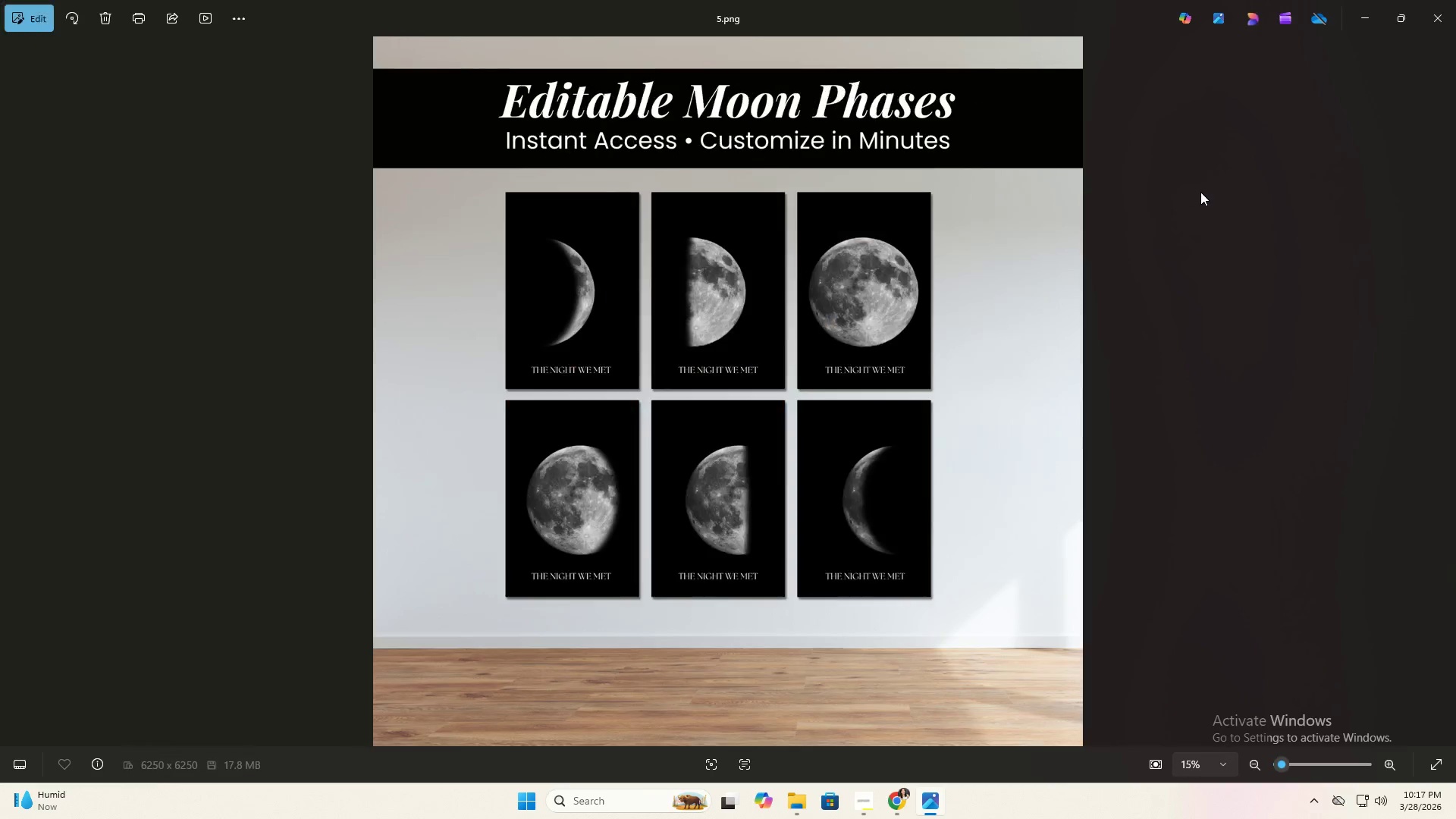 
key(ArrowLeft)
 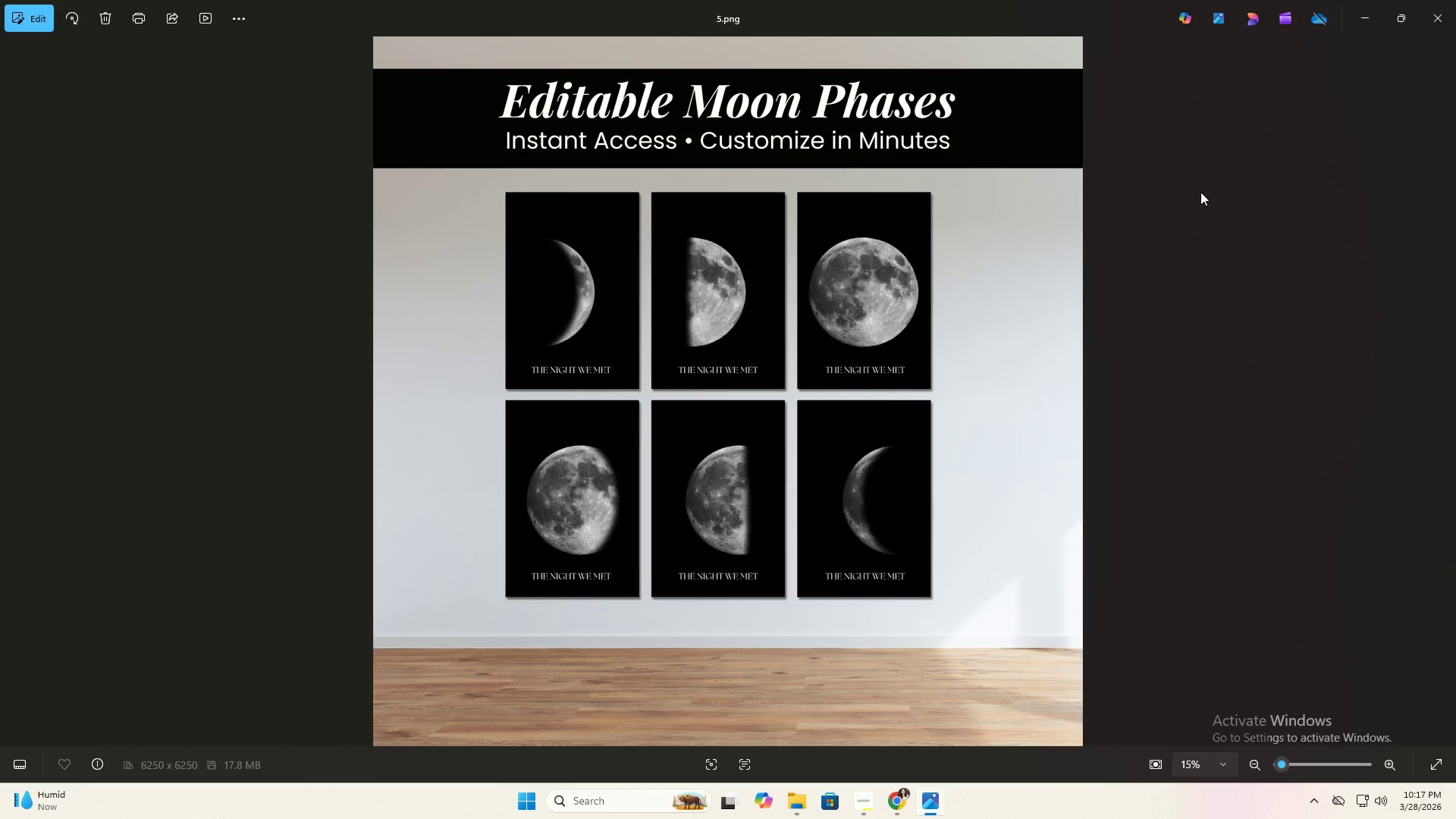 
key(ArrowRight)
 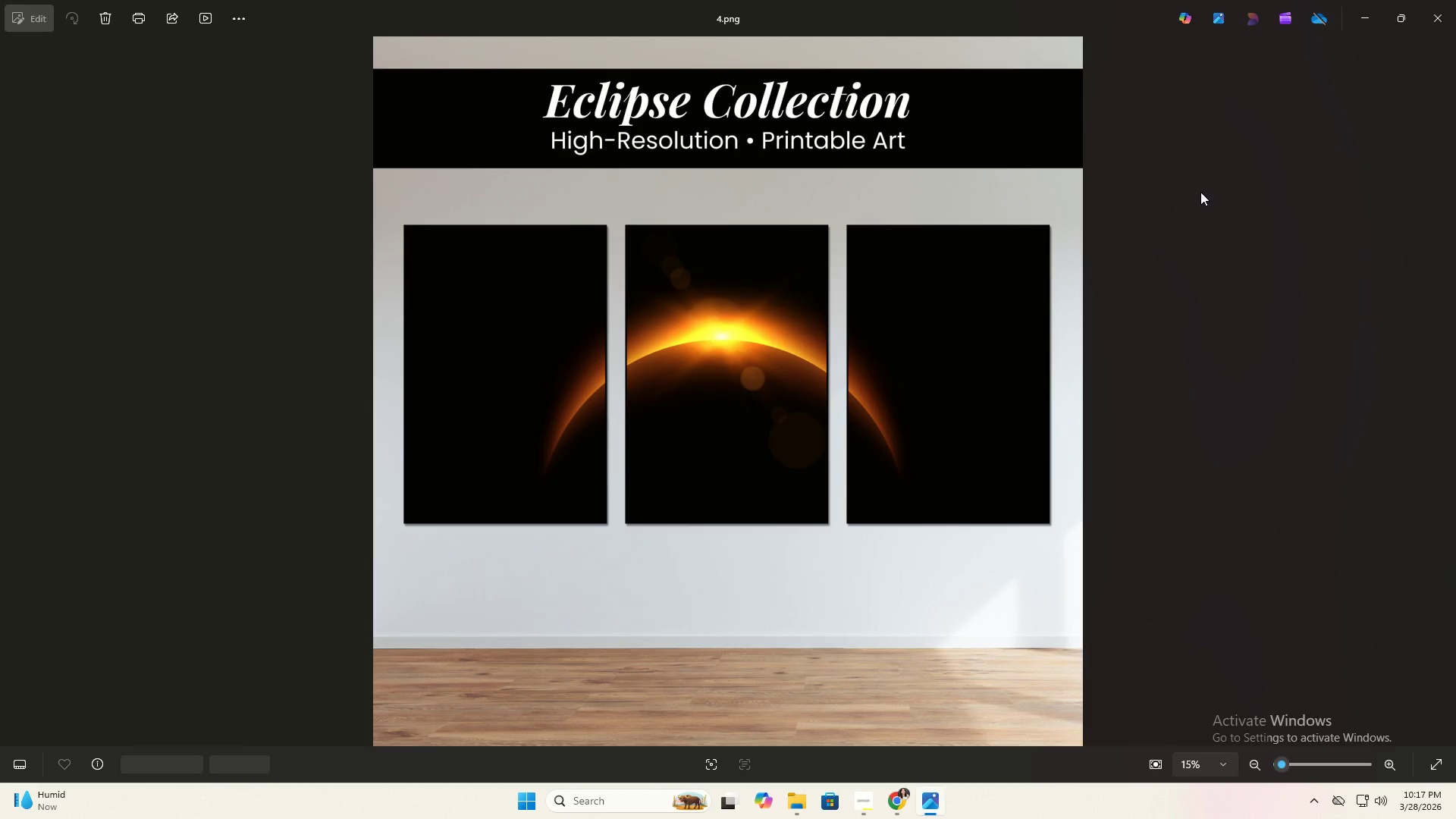 
key(ArrowRight)
 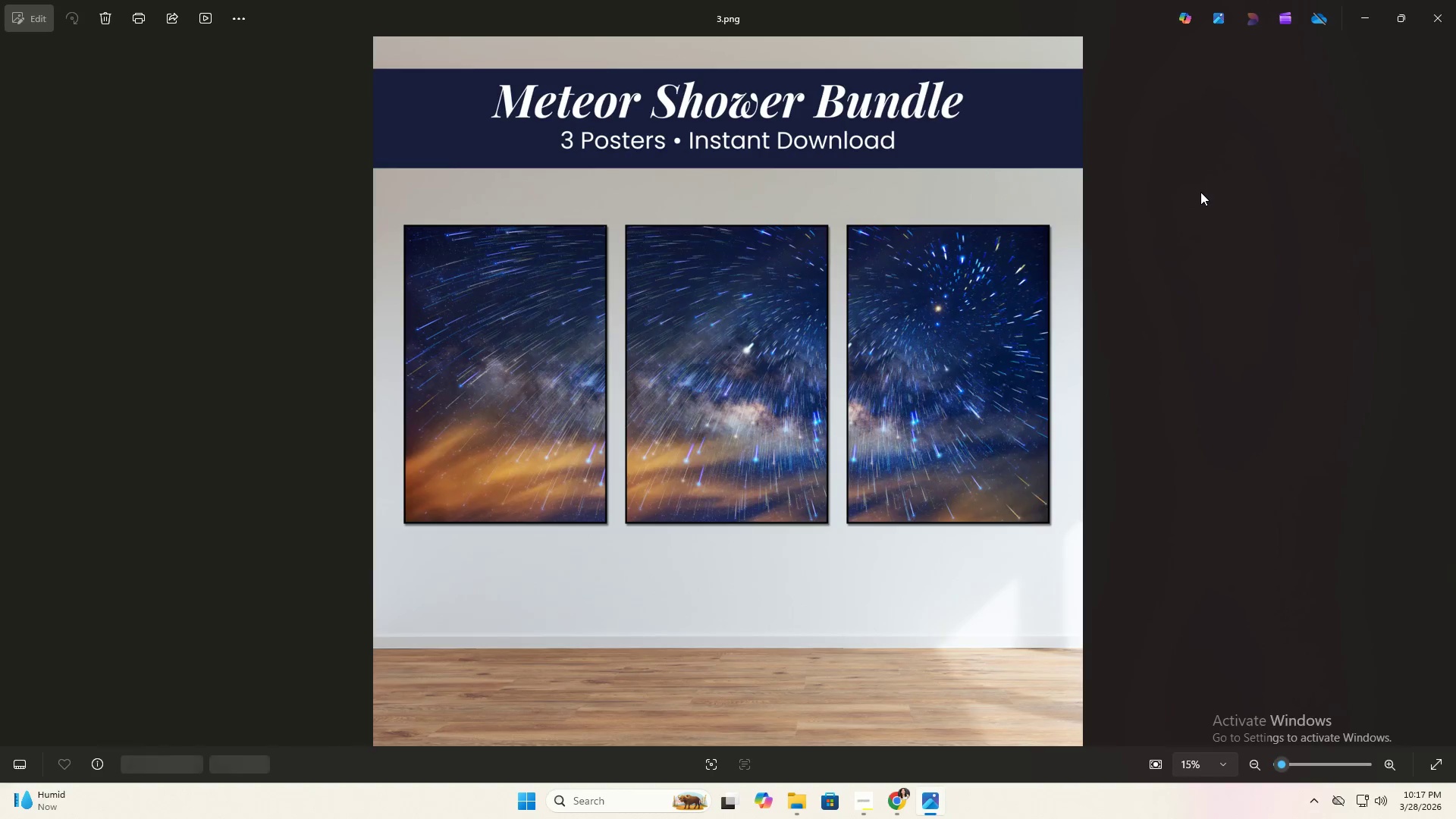 
key(ArrowRight)
 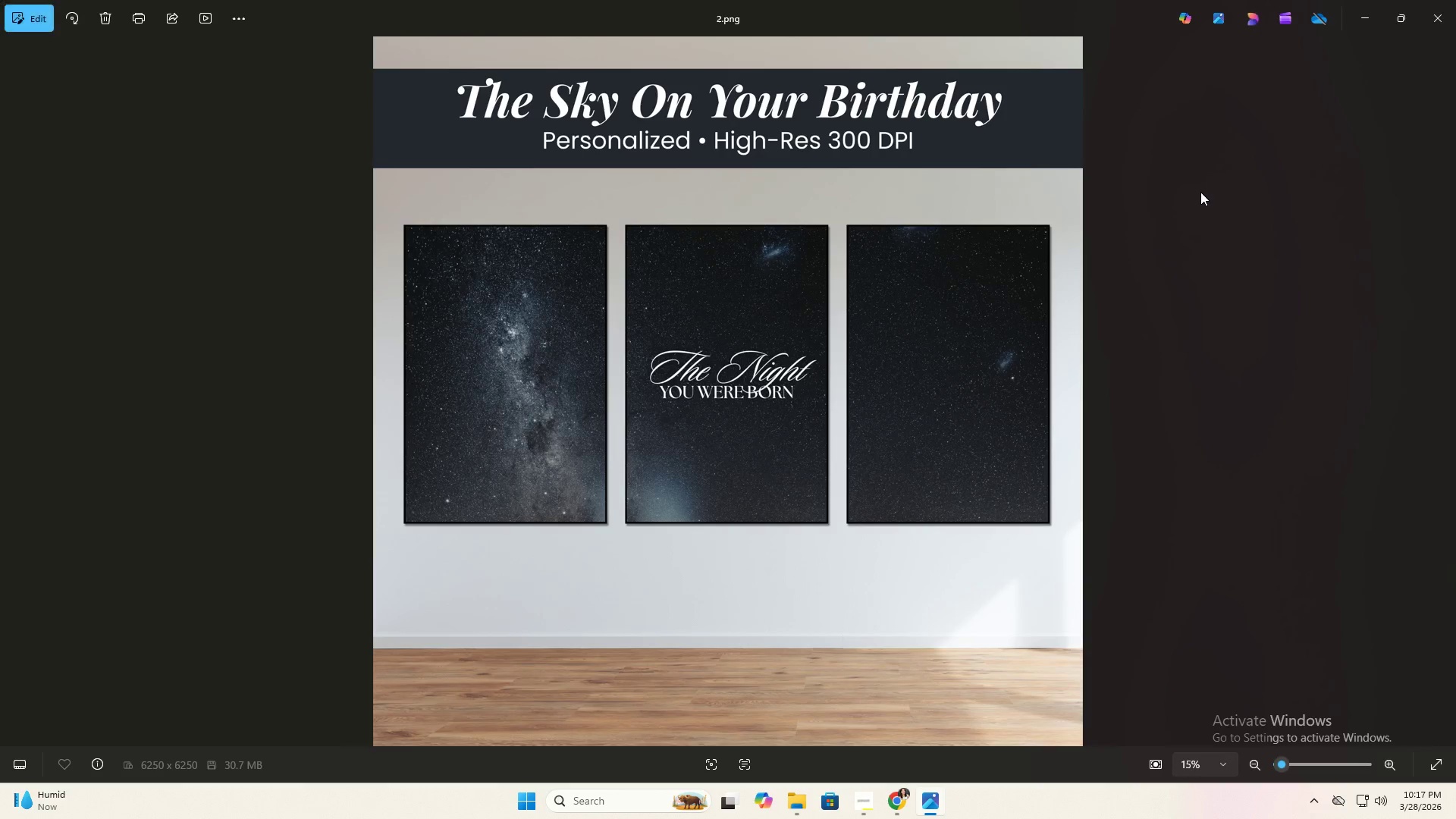 
key(ArrowRight)
 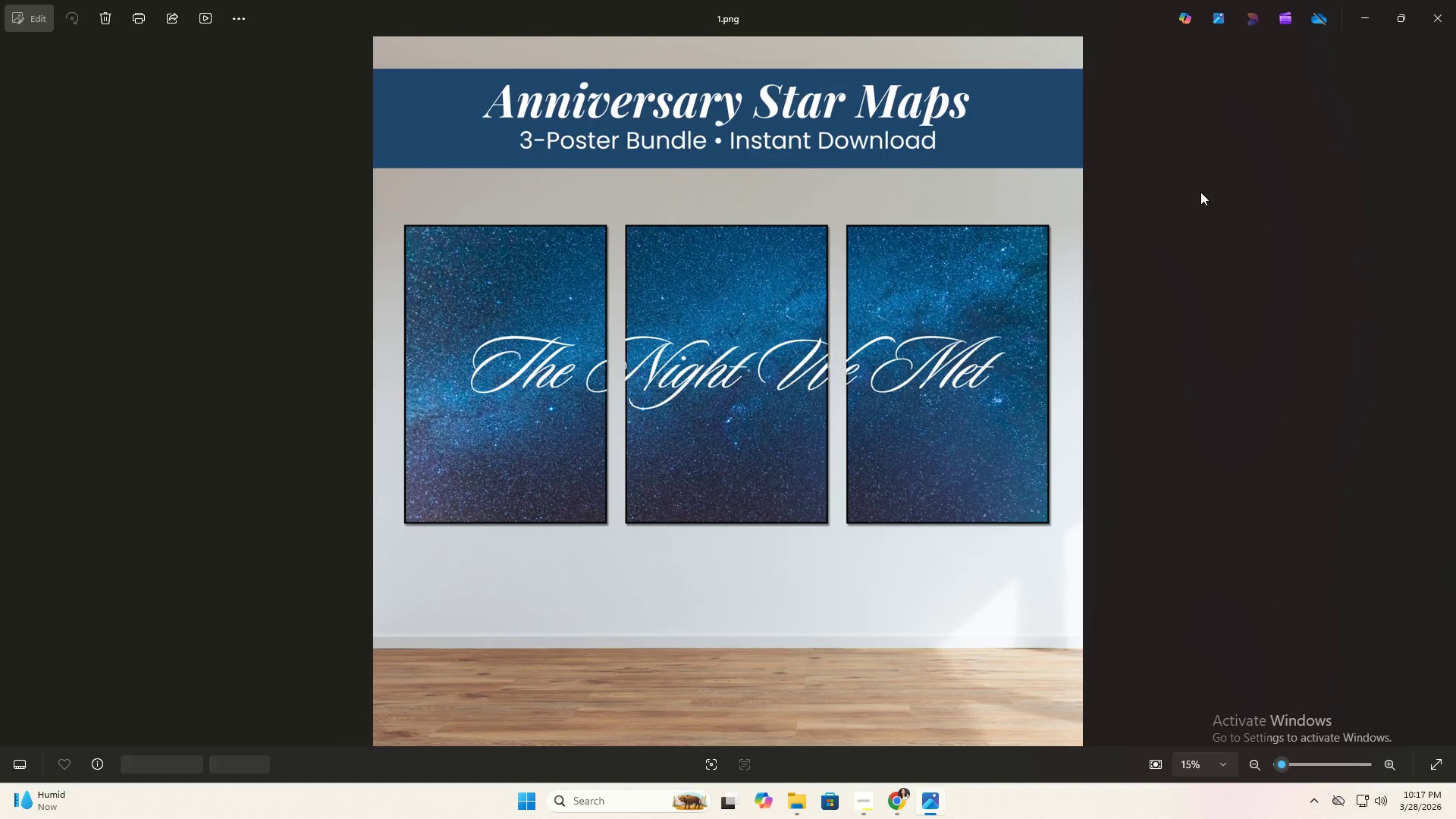 
key(ArrowRight)
 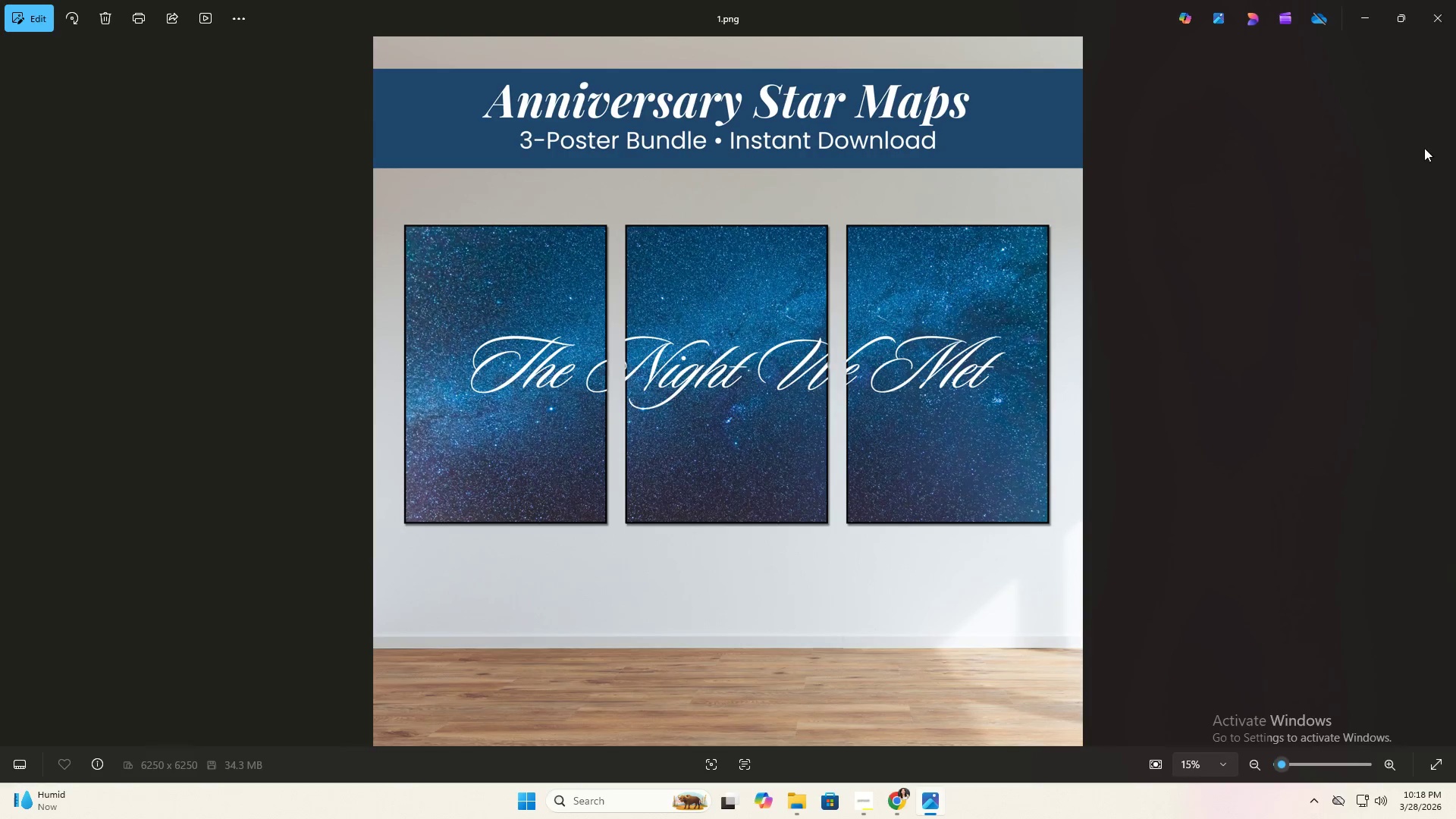 
left_click([1452, 0])
 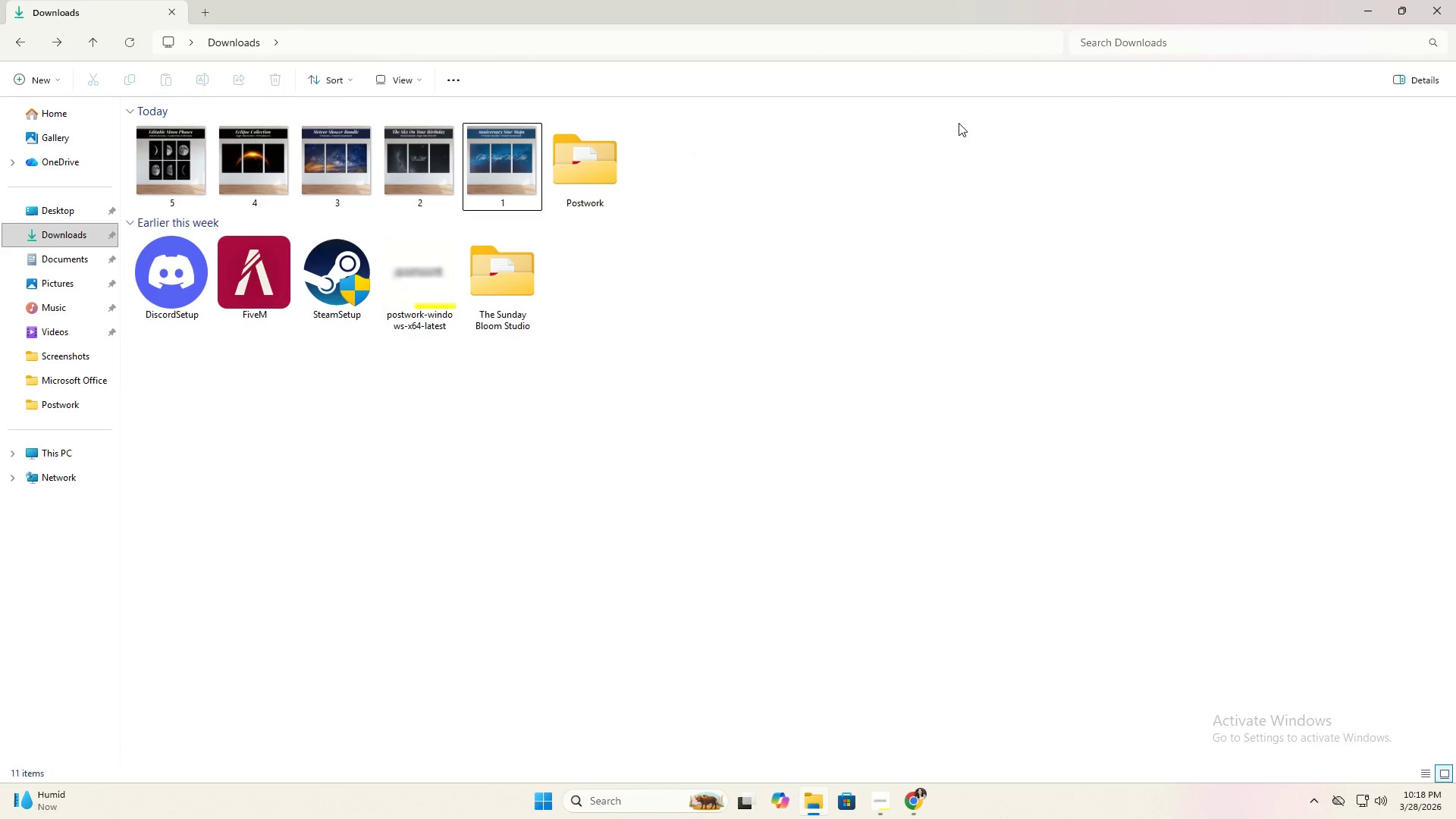 
double_click([945, 142])
 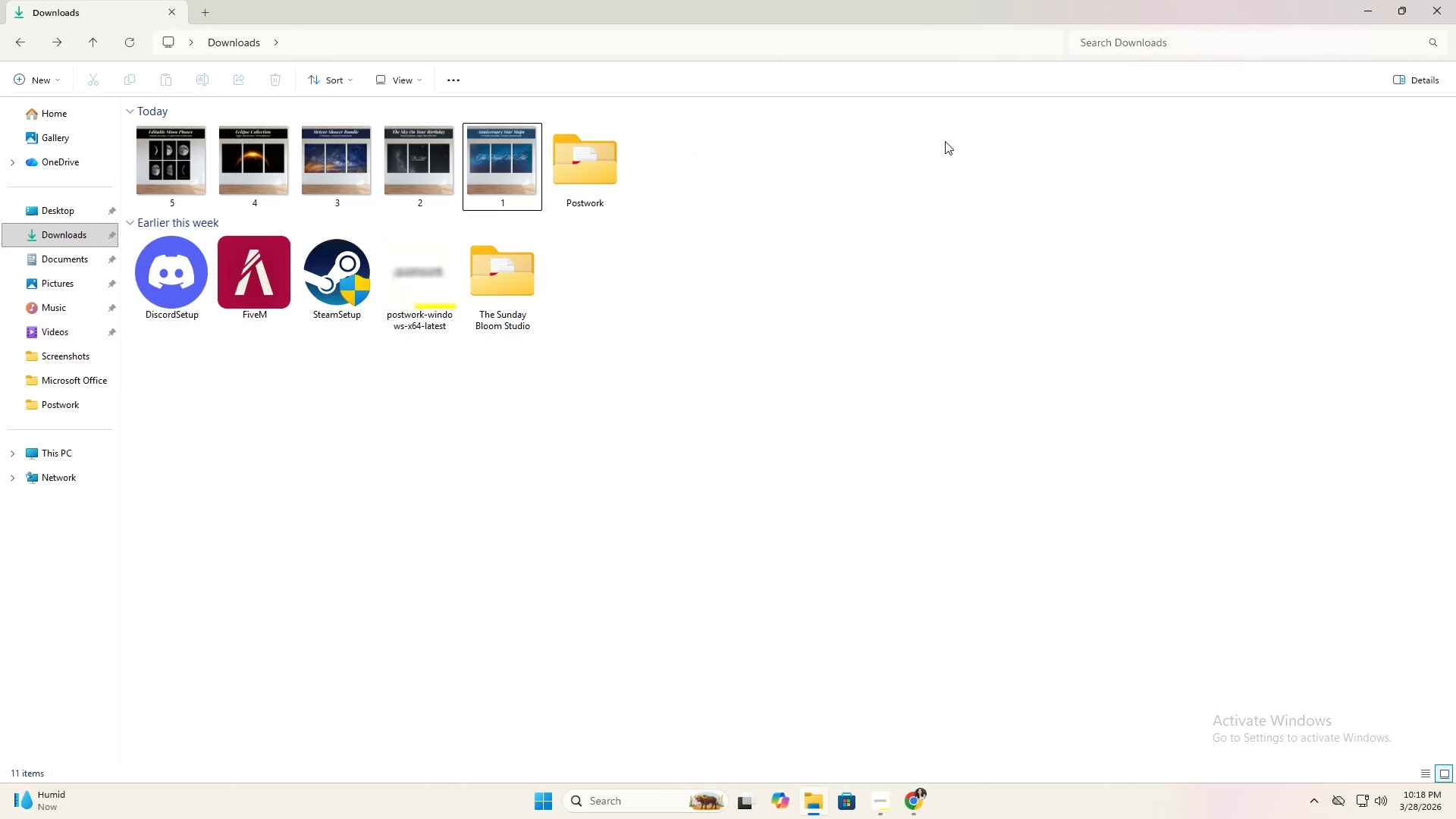 
key(Alt+Tab)